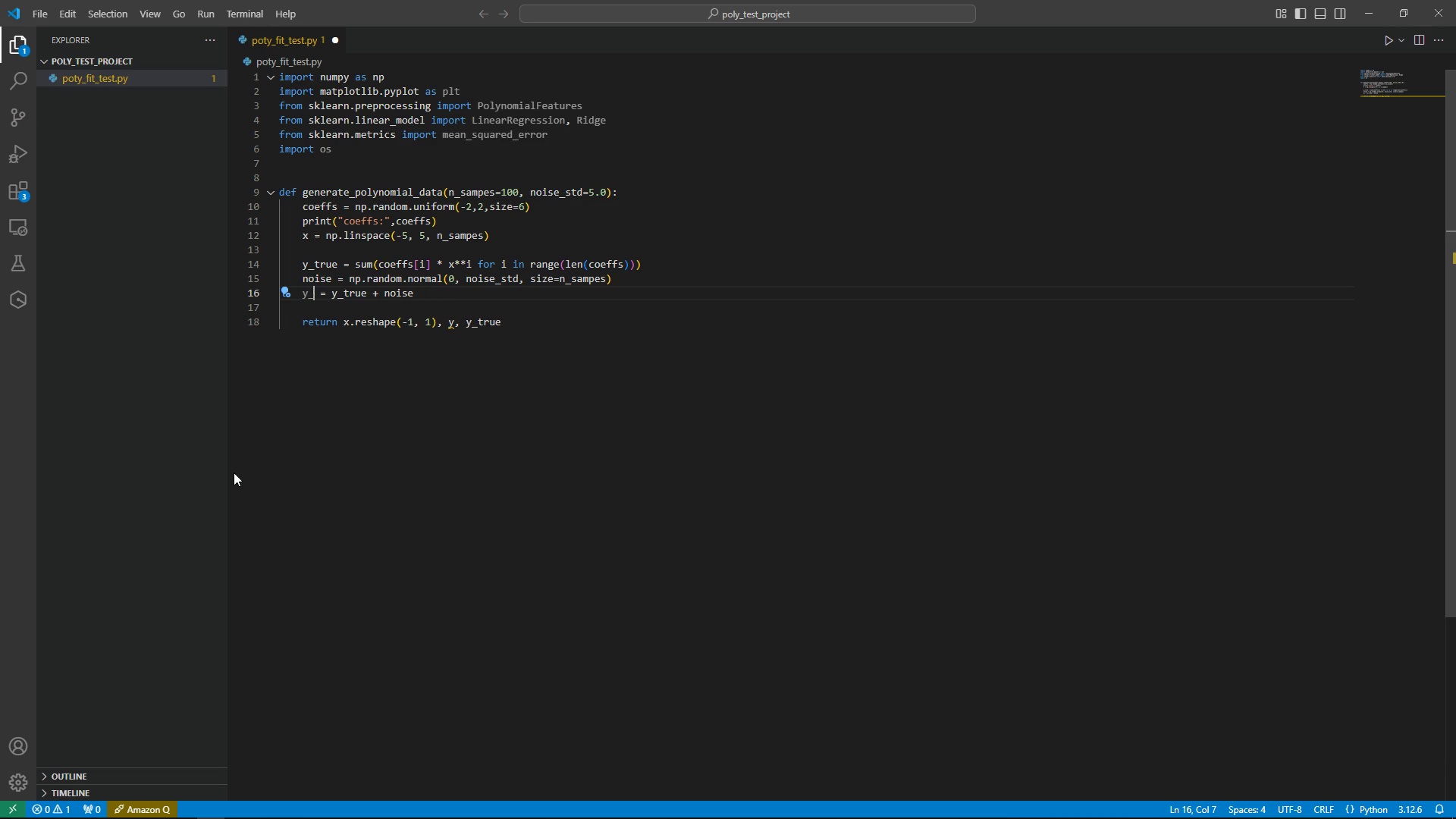 
key(Backspace)
 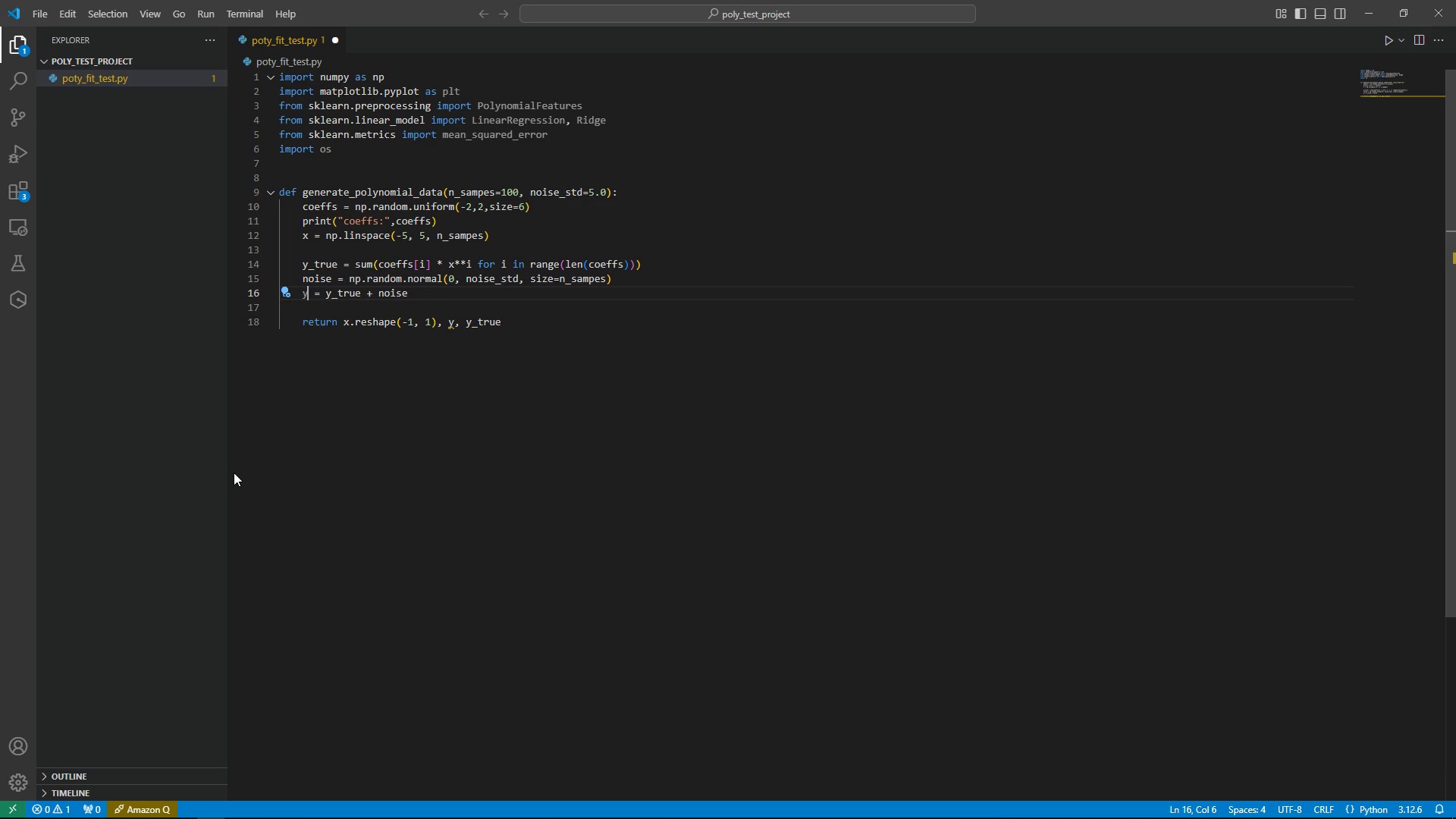 
key(Backspace)
 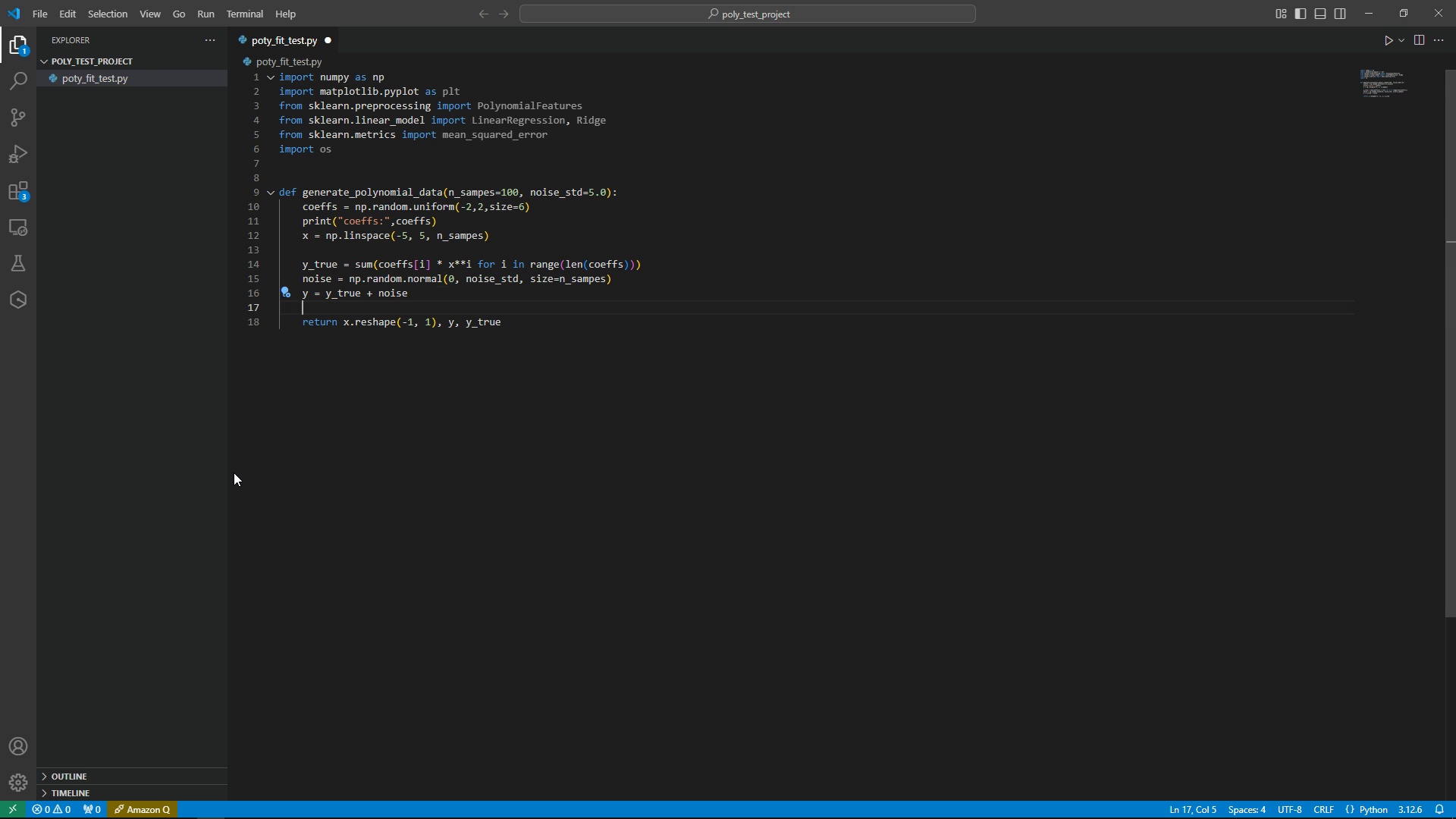 
key(ArrowDown)
 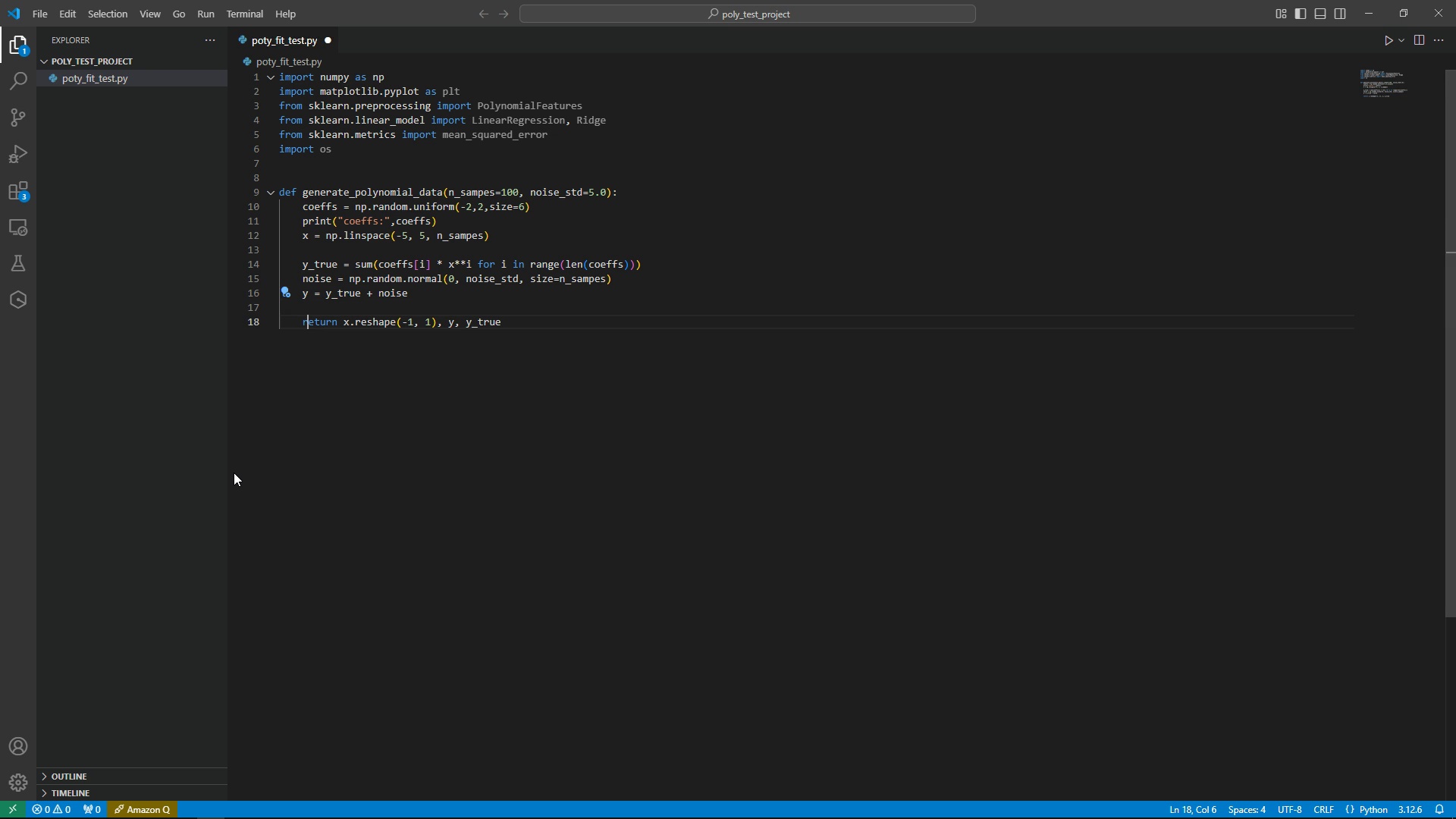 
key(ArrowDown)
 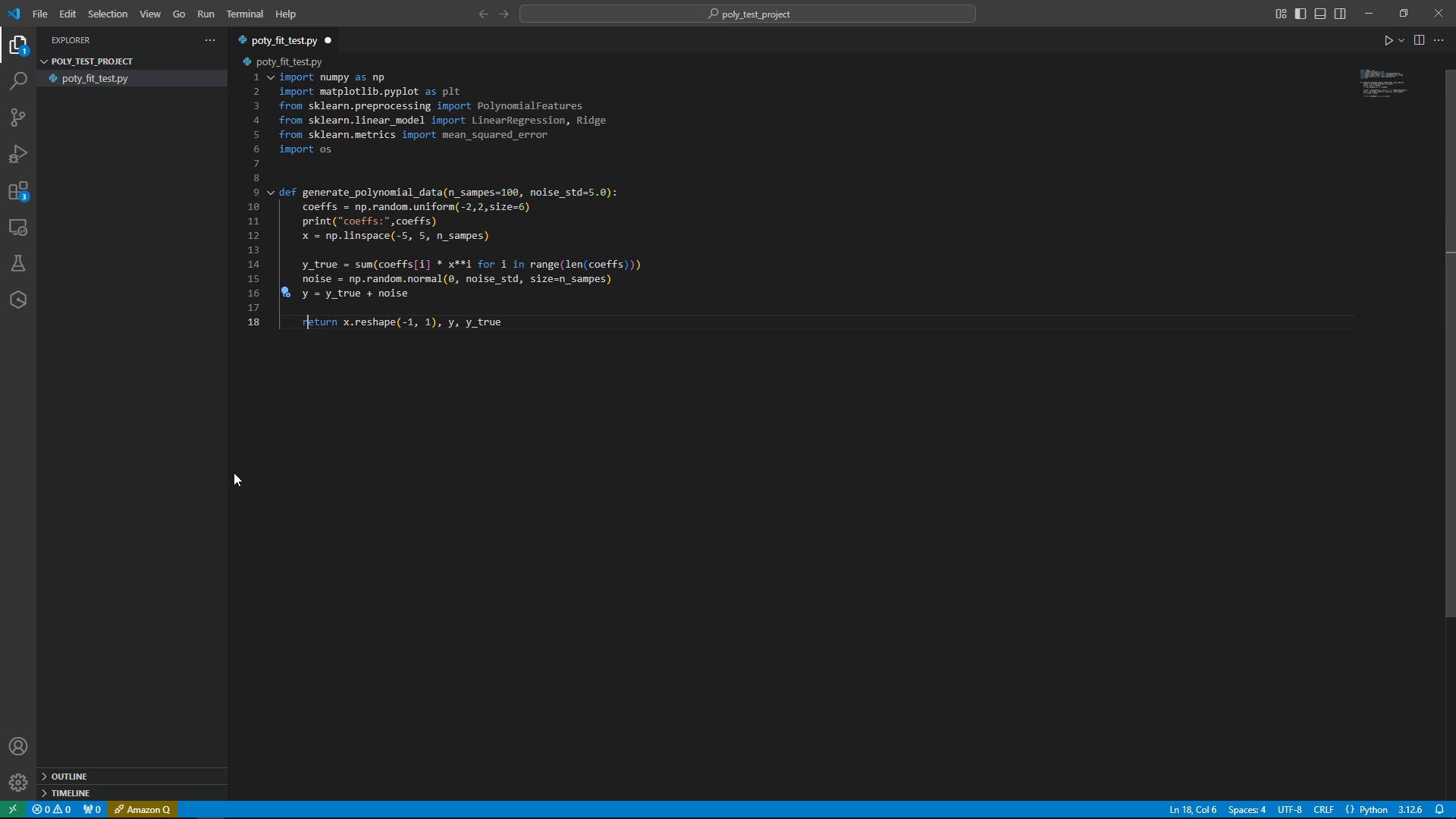 
key(End)
 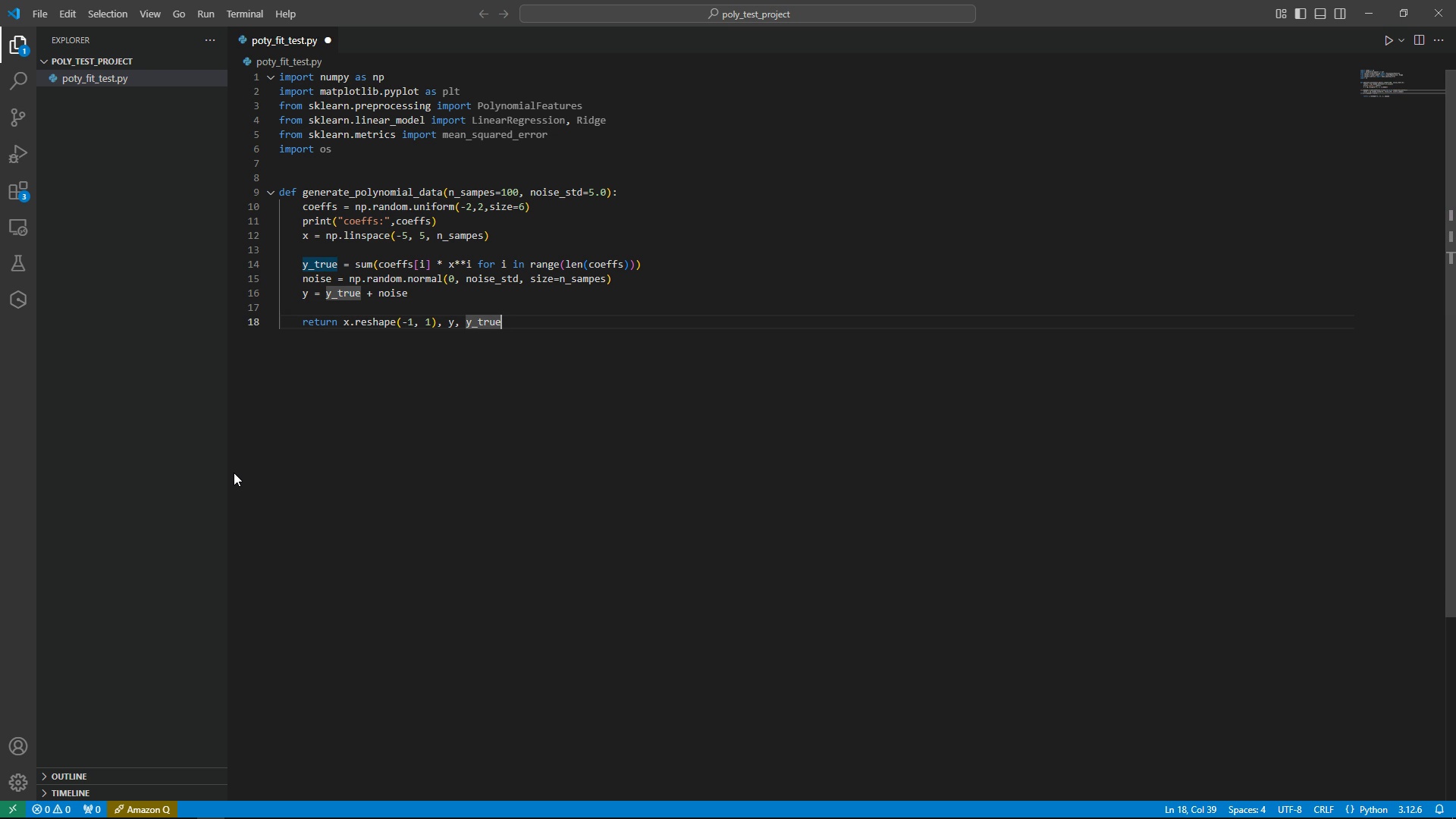 
key(Enter)
 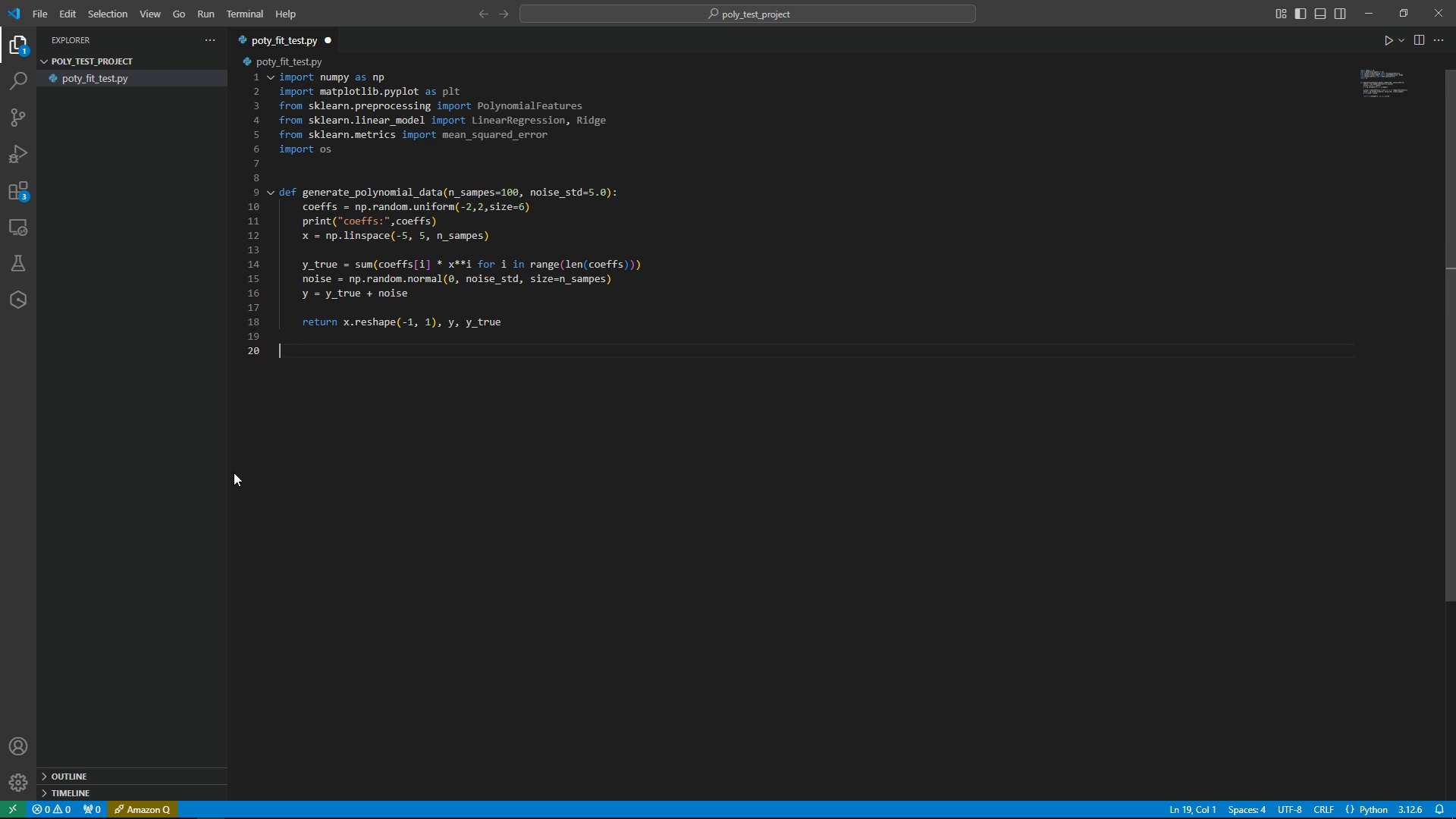 
key(Enter)
 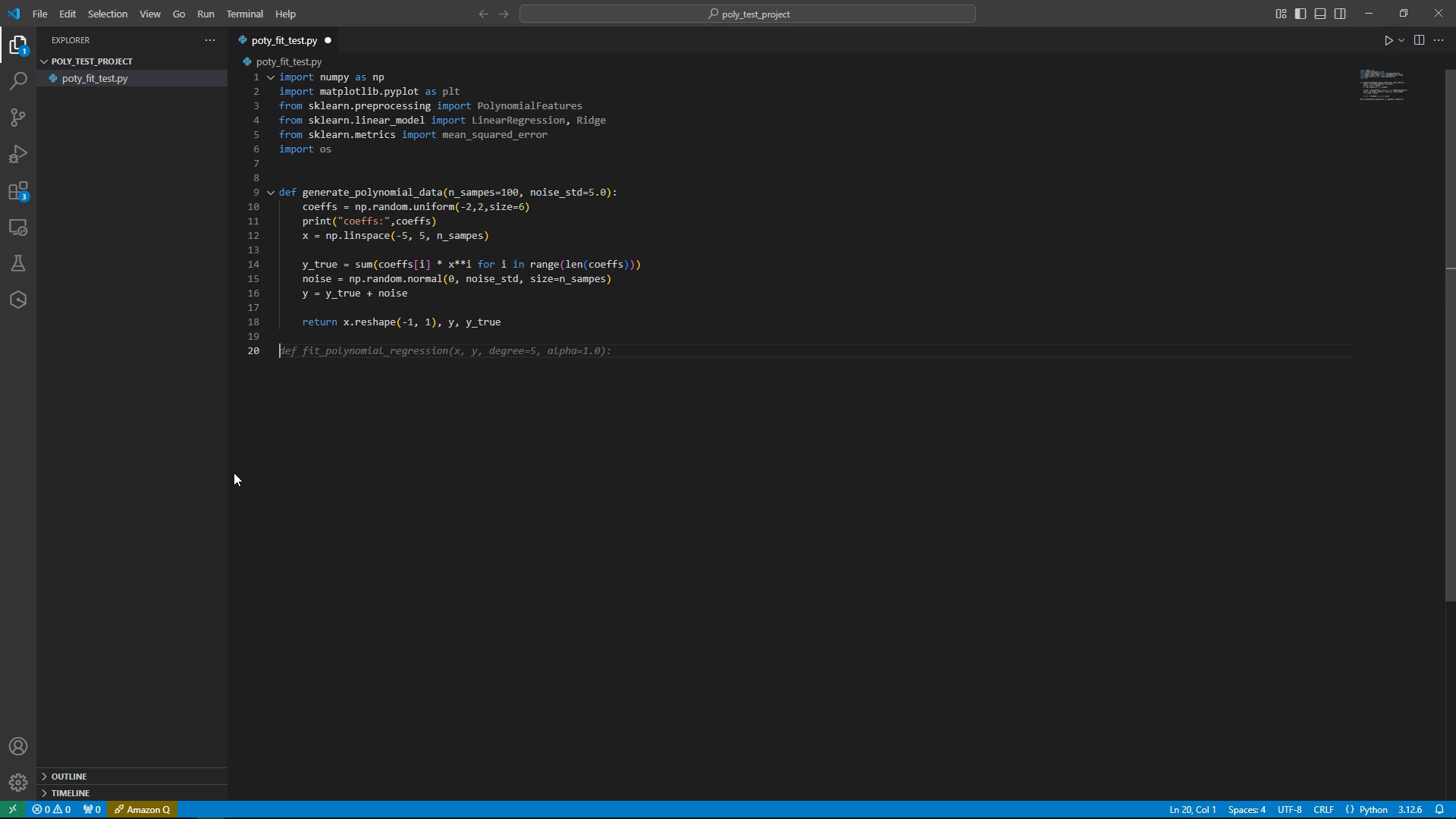 
wait(7.04)
 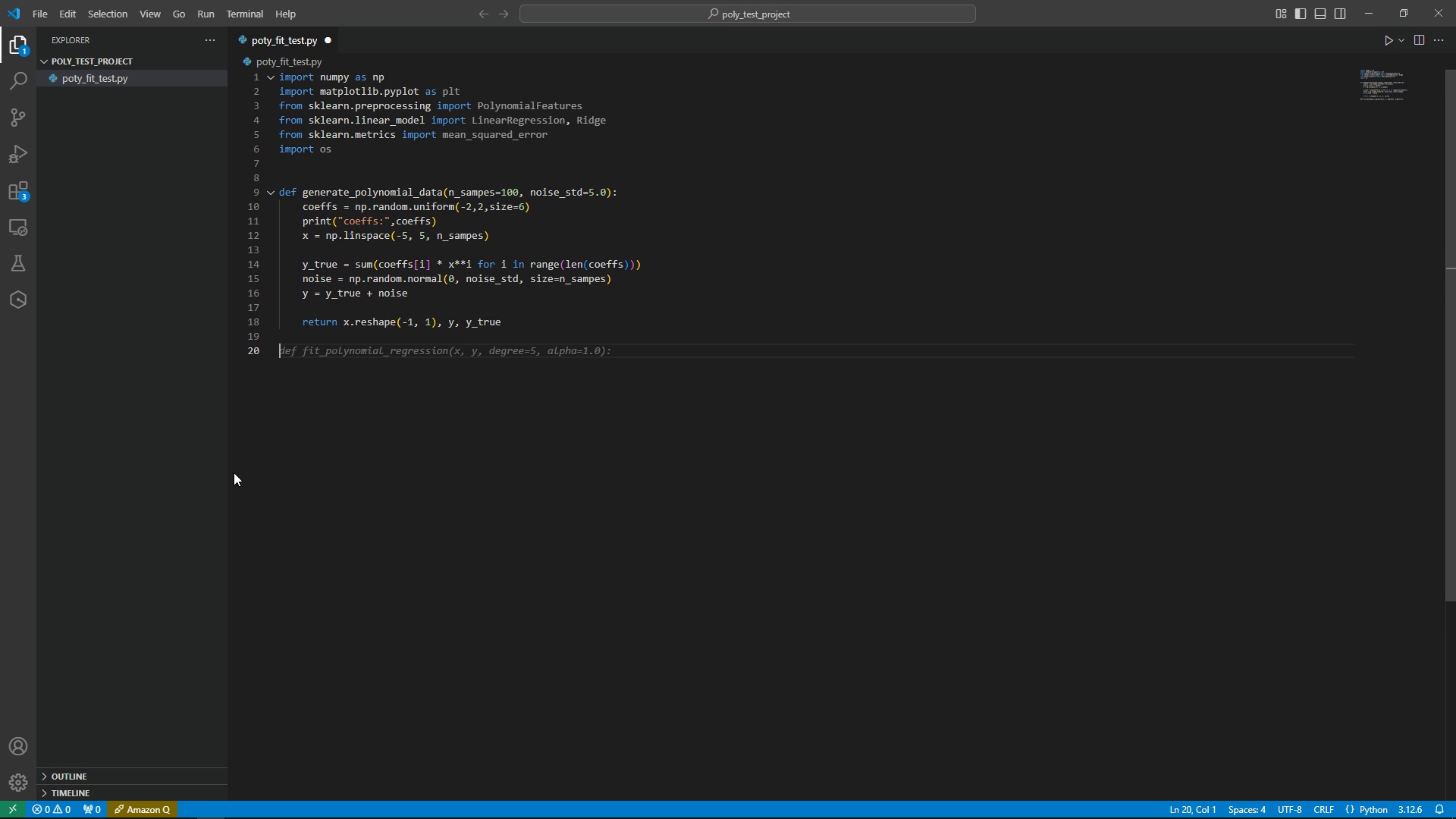 
key(X)
 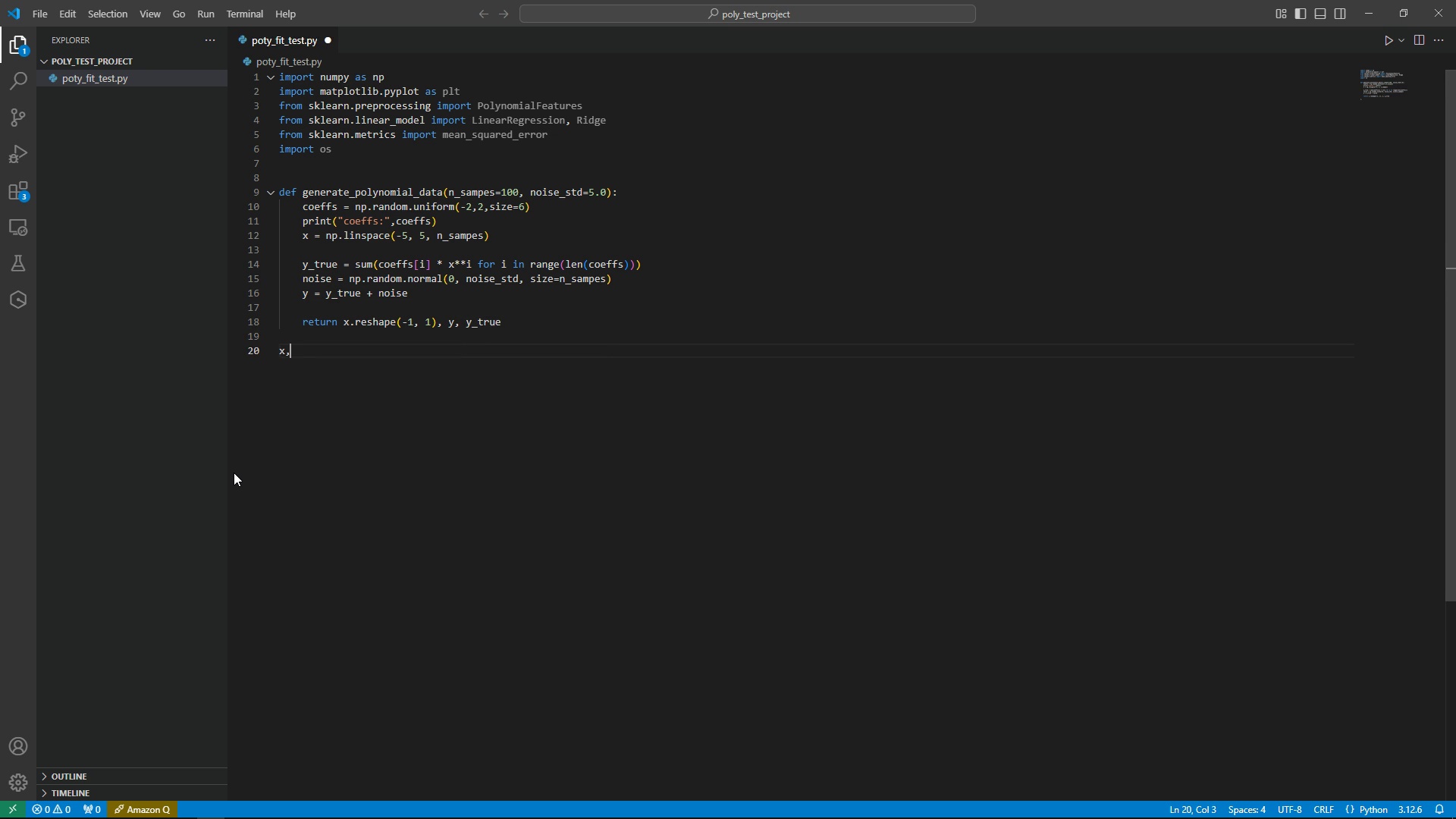 
key(Comma)
 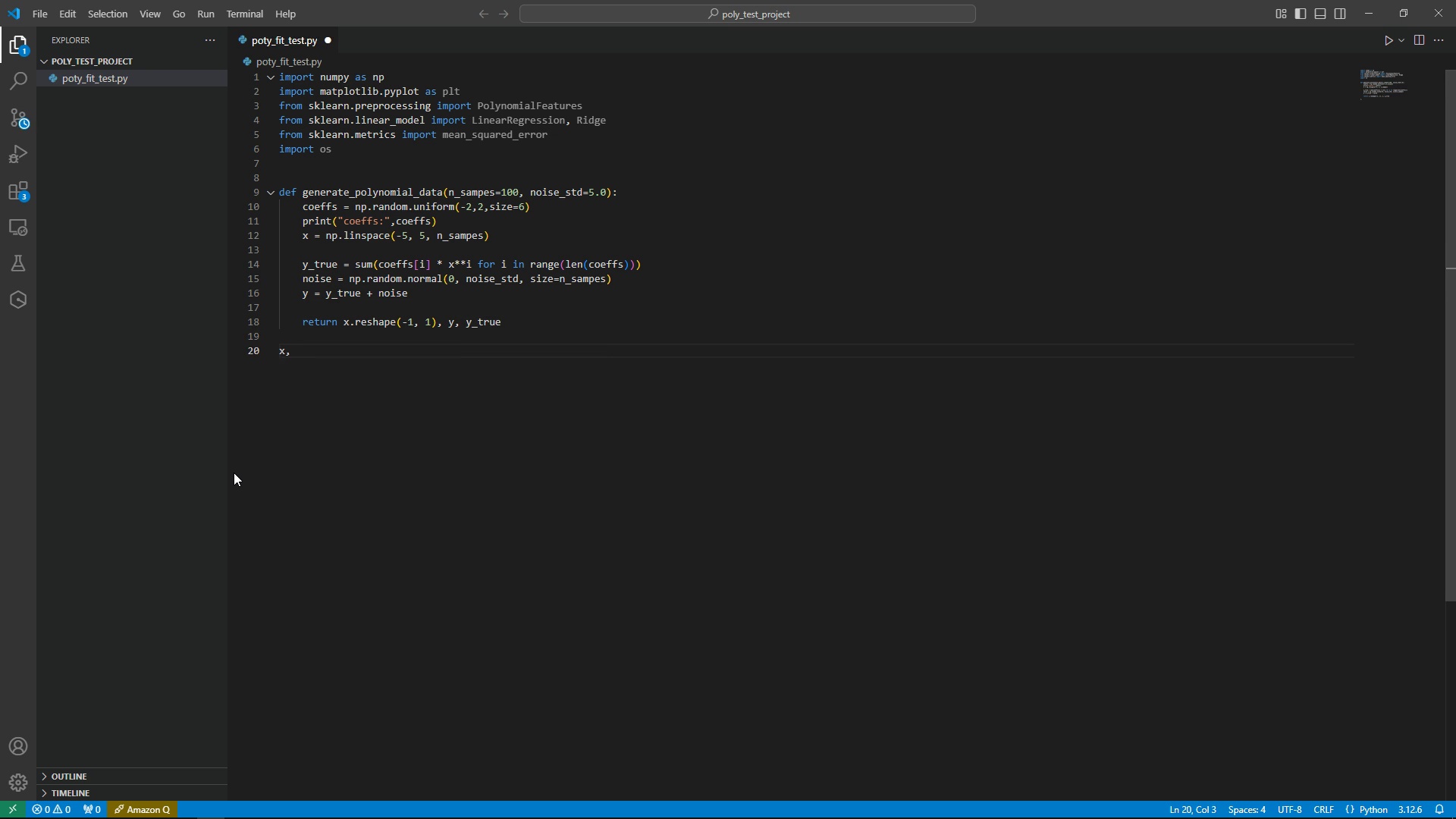 
key(Y)
 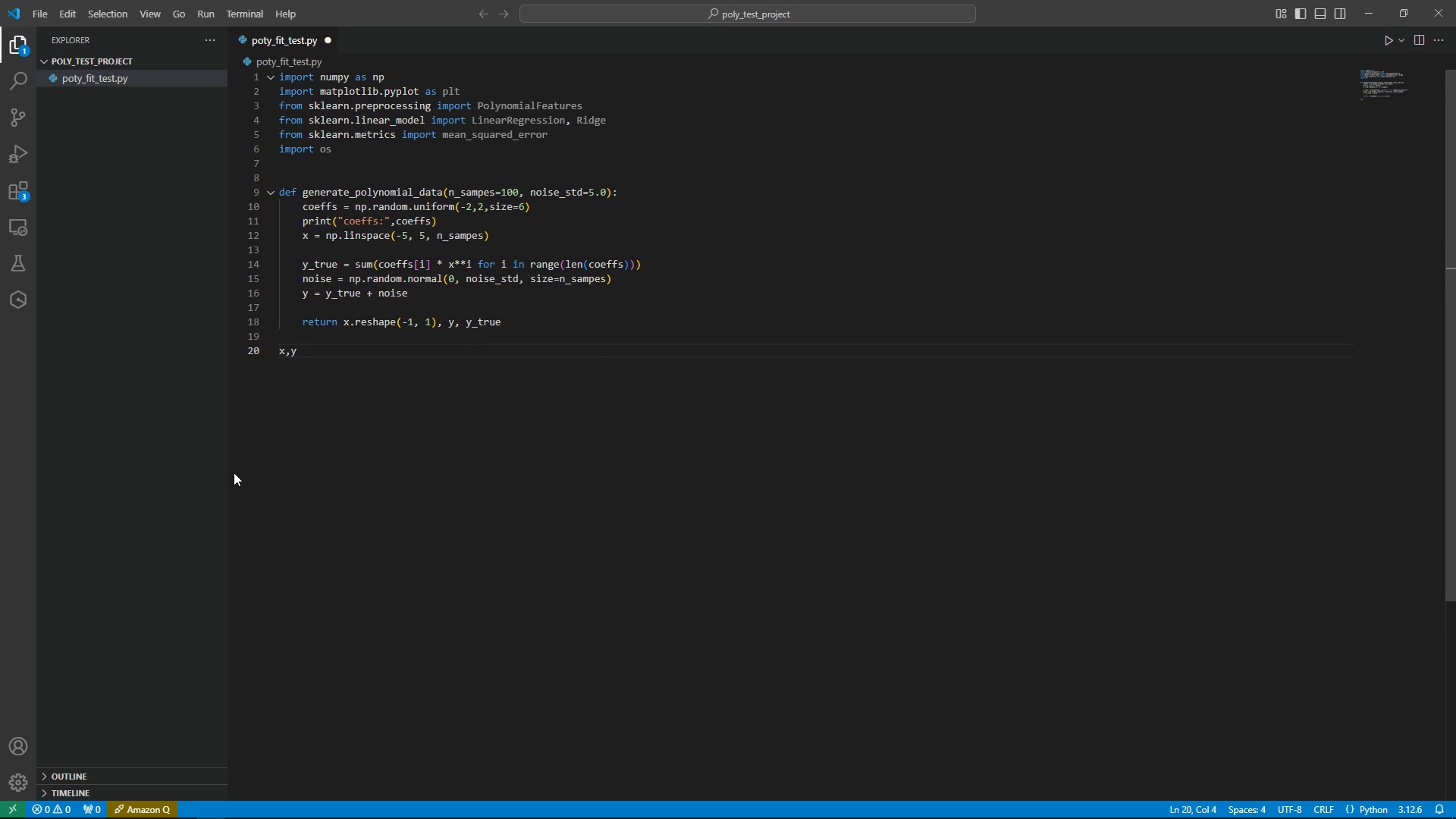 
key(Comma)
 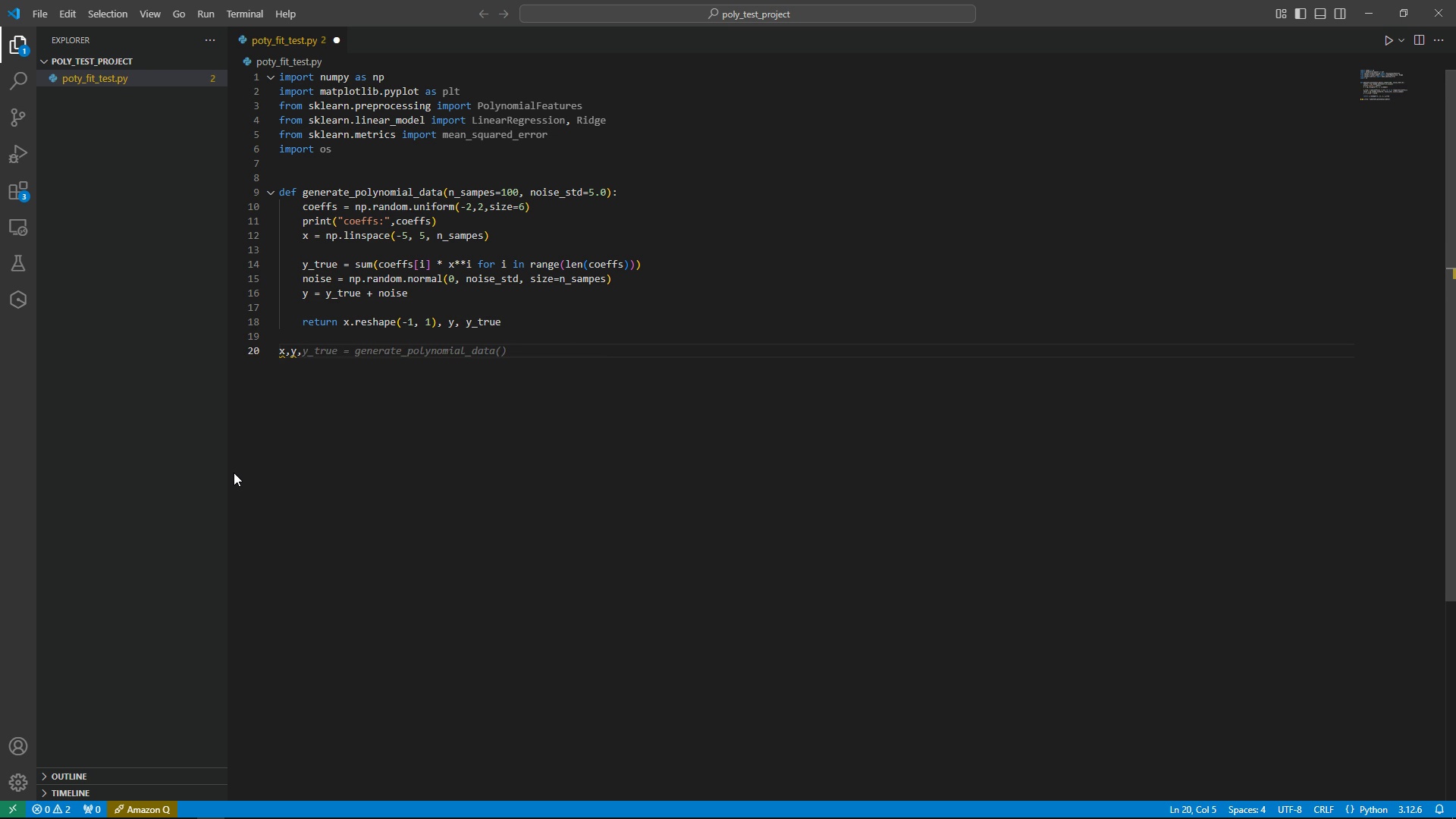 
key(Y)
 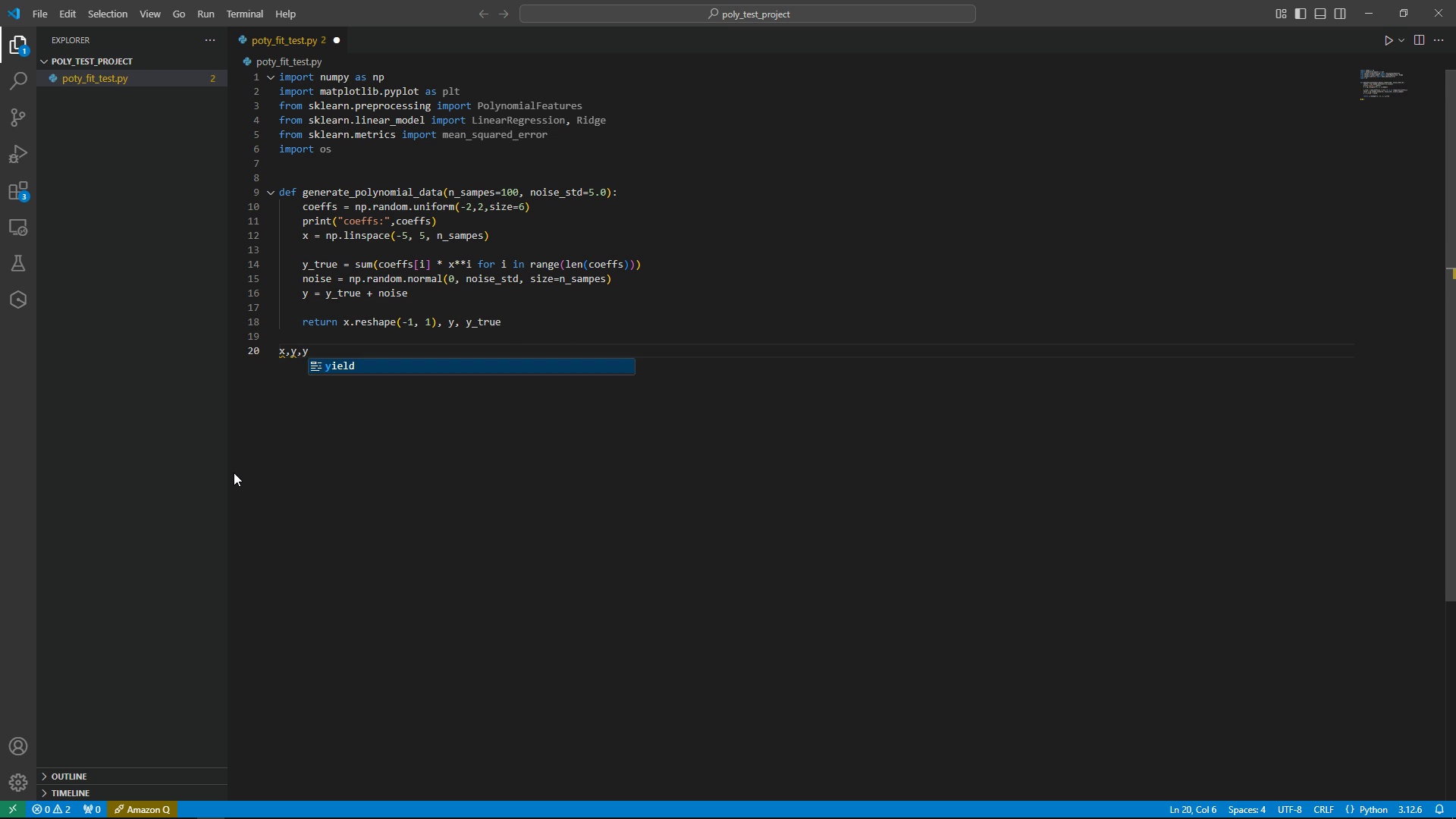 
key(Shift+Minus)
 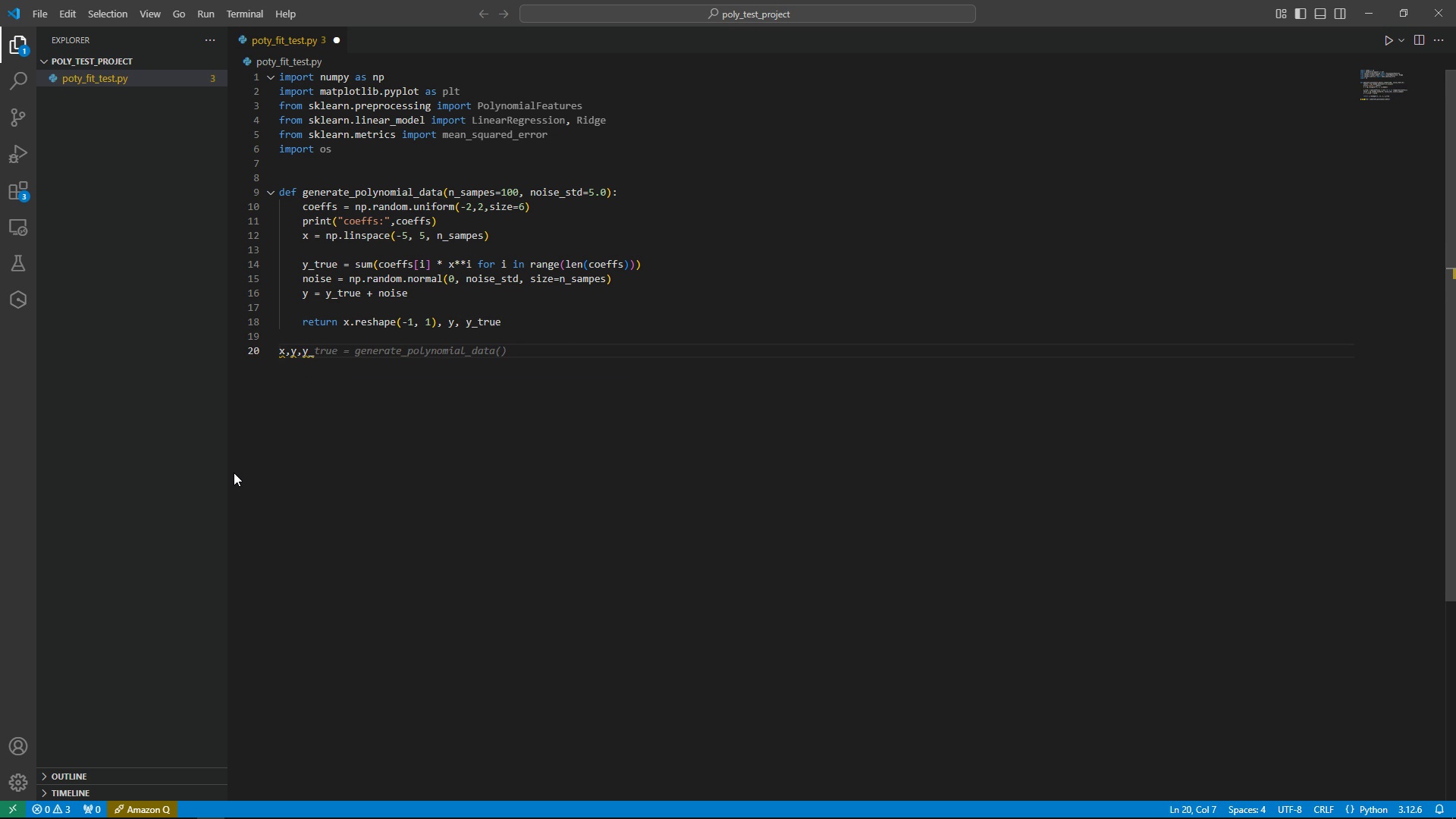 
key(Tab)
 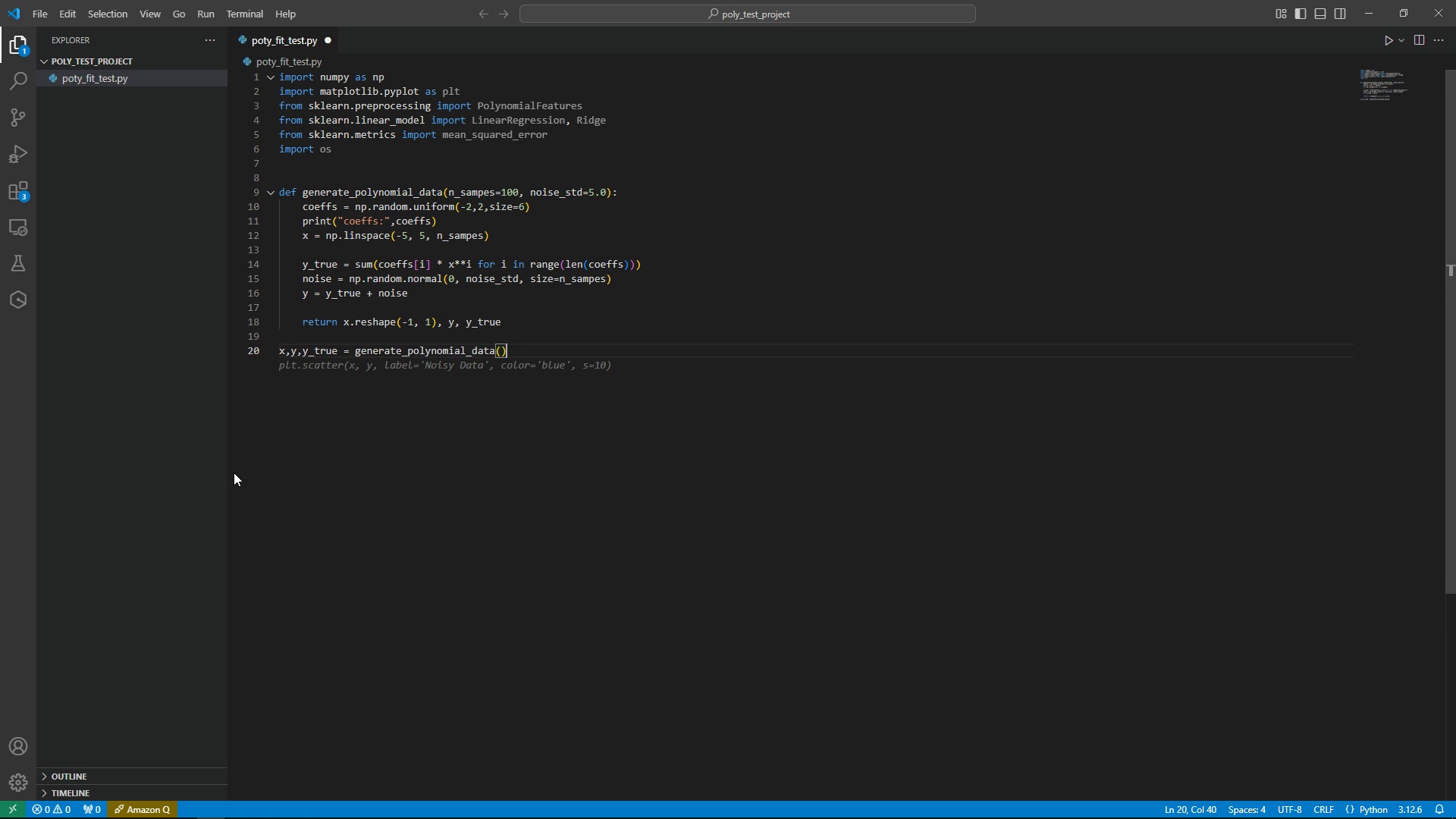 
wait(8.72)
 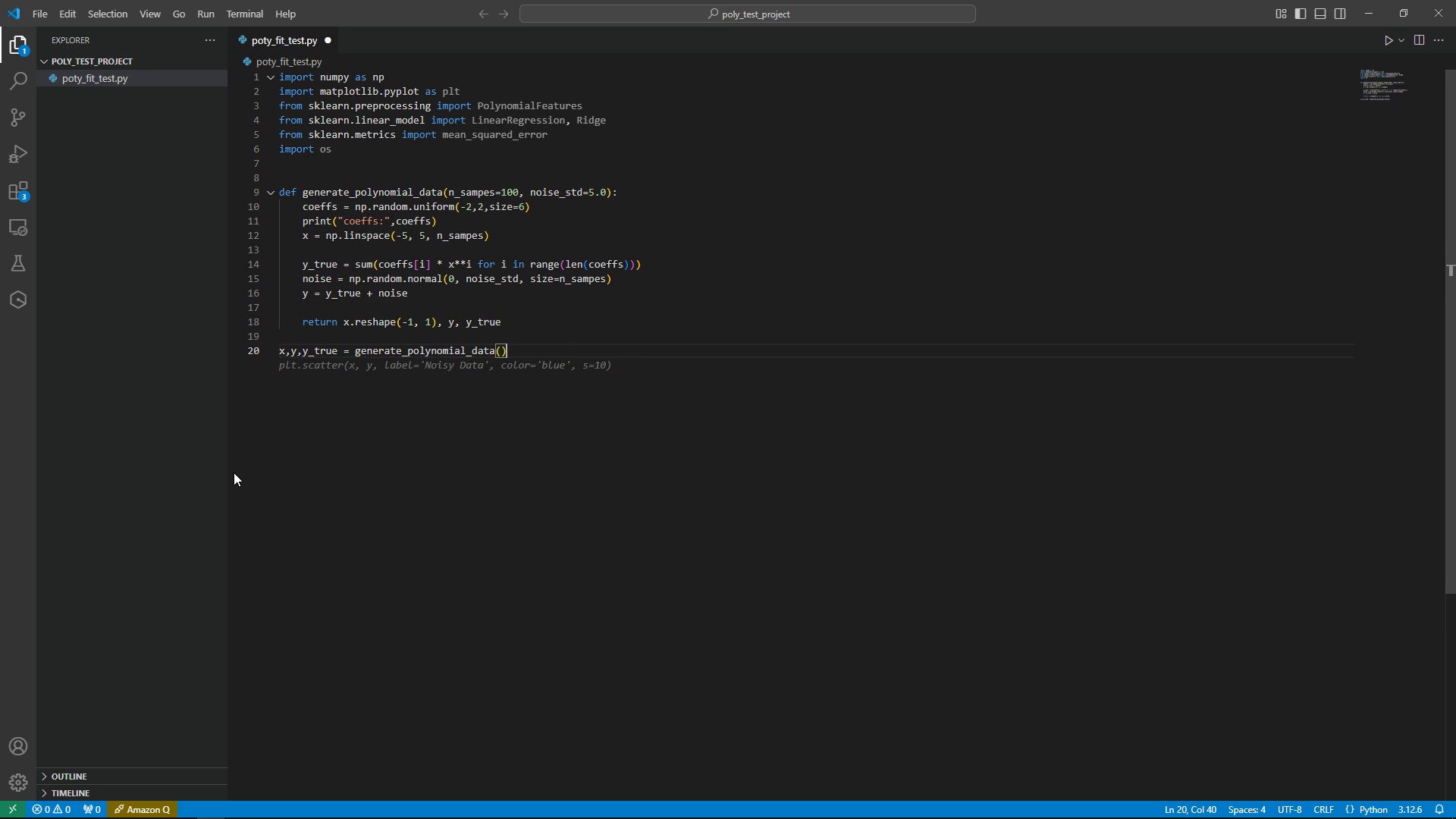 
key(Tab)
 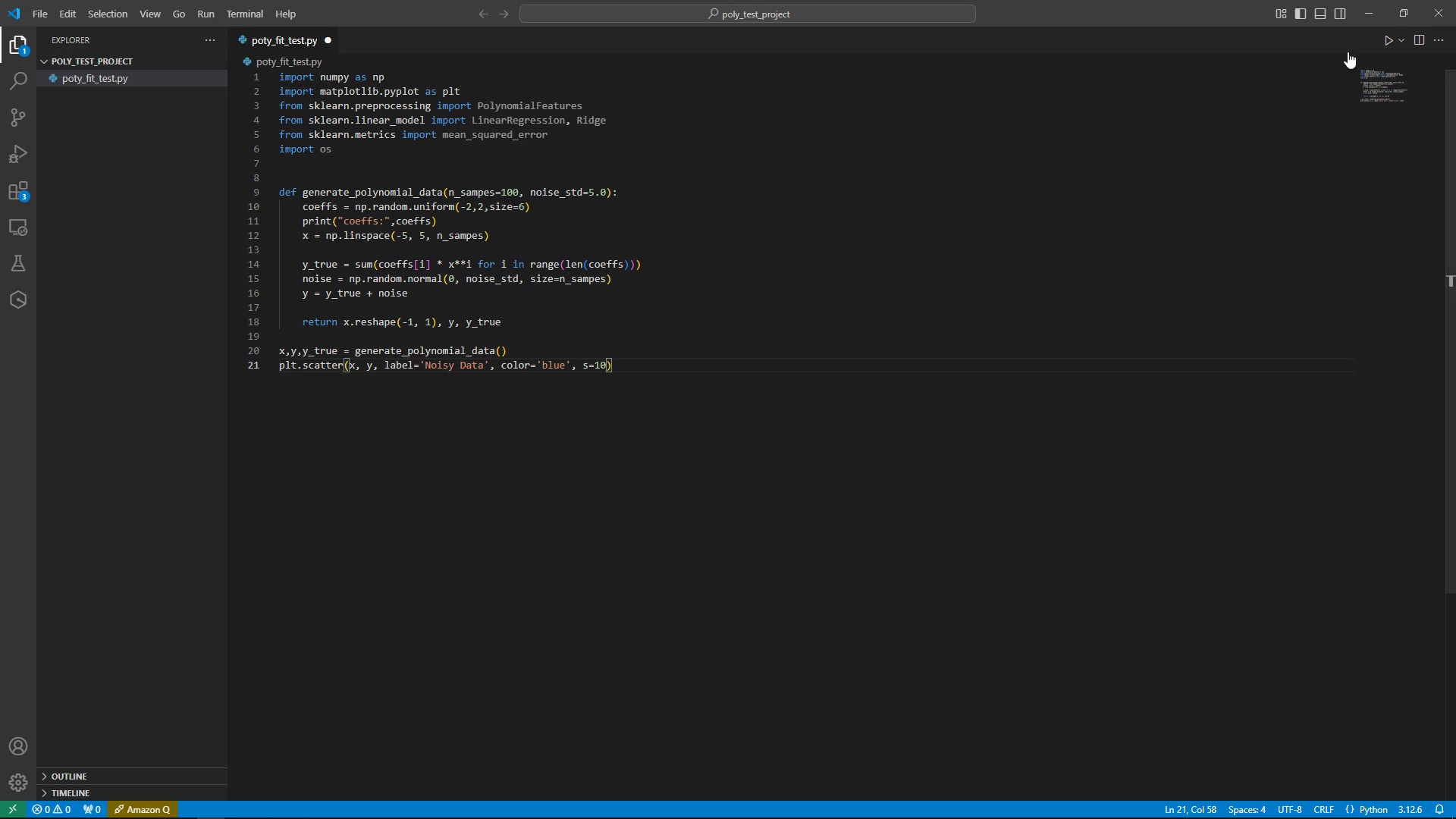 
left_click([1384, 39])
 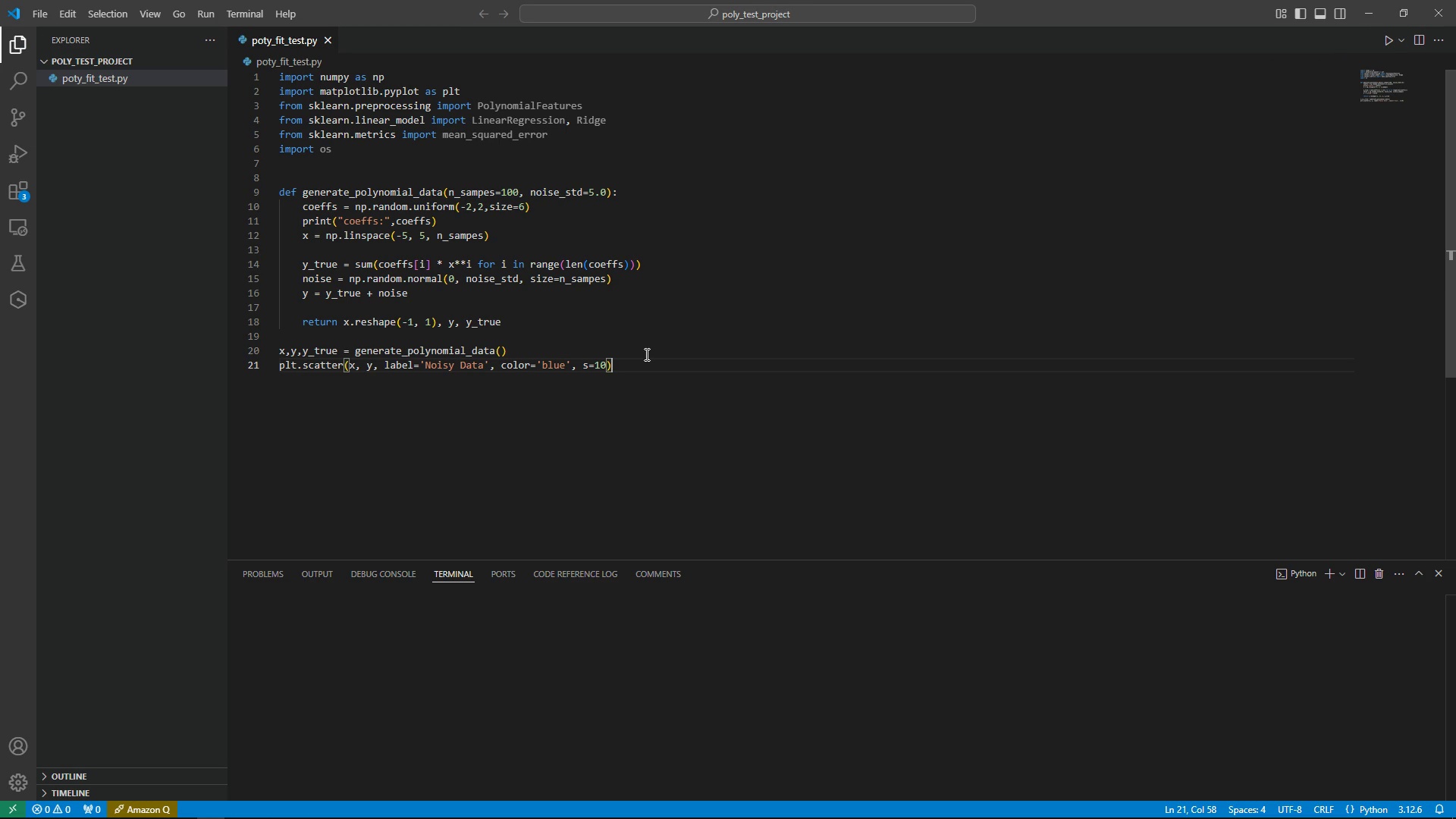 
left_click([641, 359])
 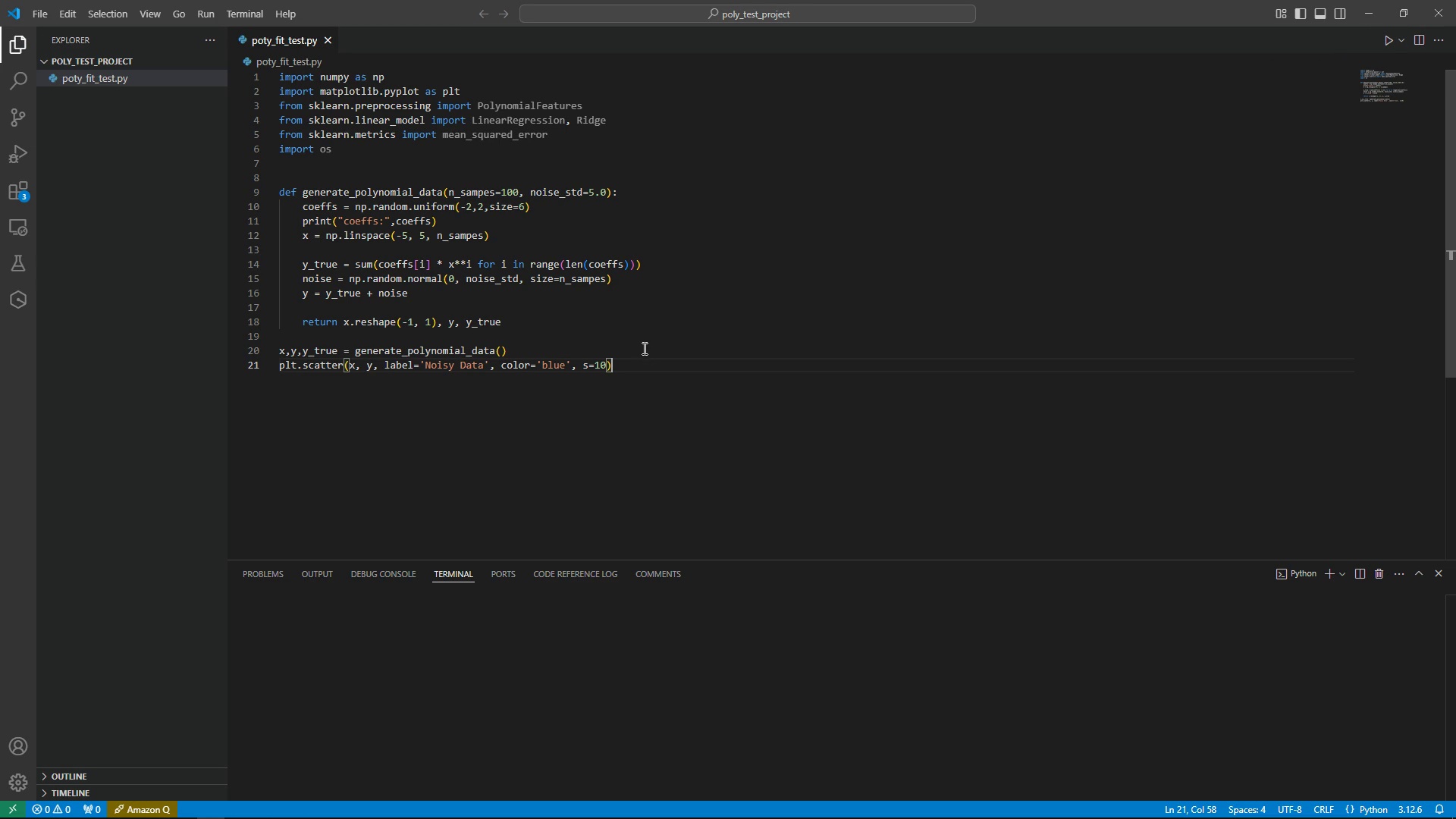 
left_click([643, 347])
 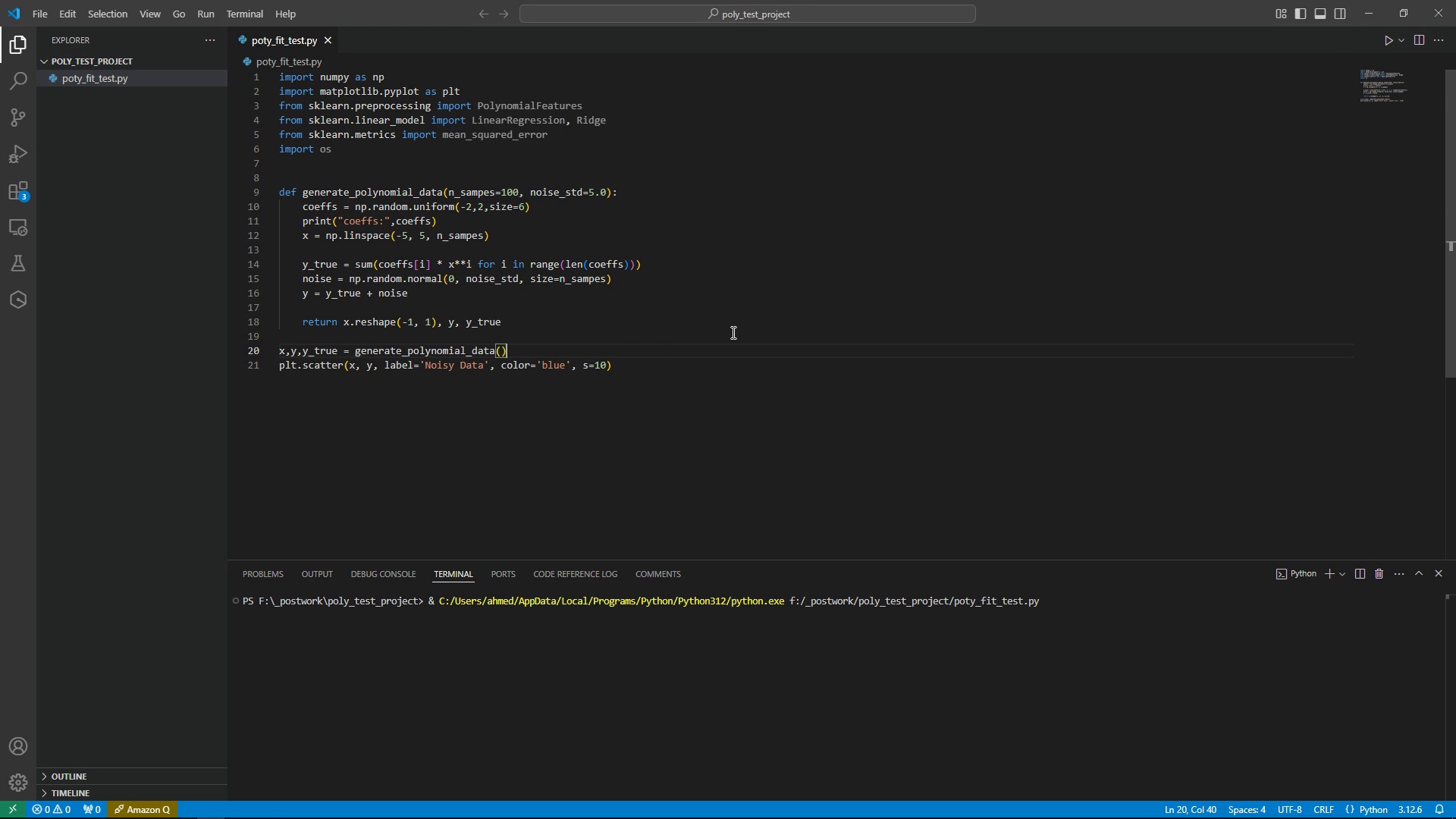 
key(Enter)
 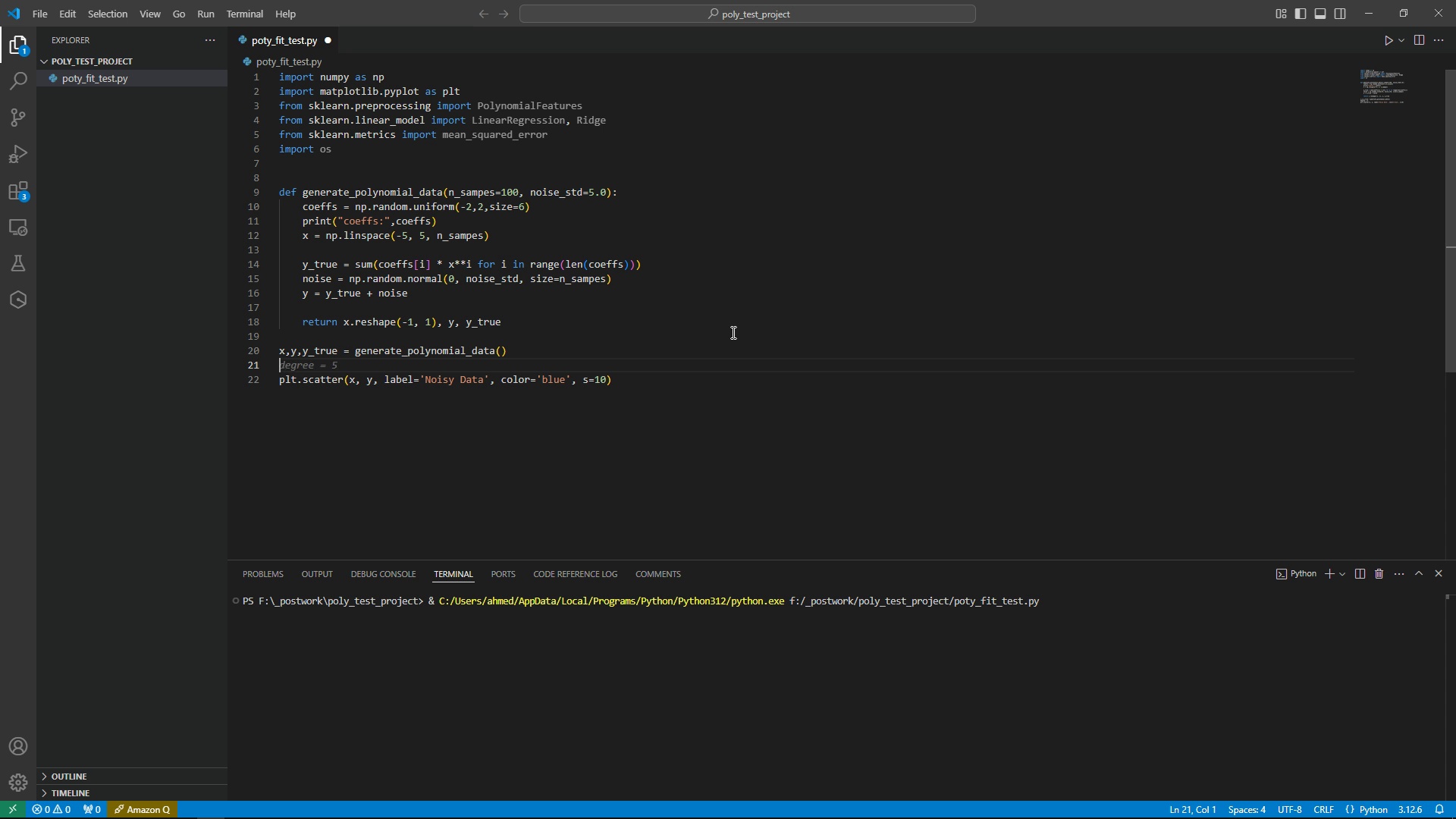 
type(x_train,)
key(Tab)
key(Tab)
 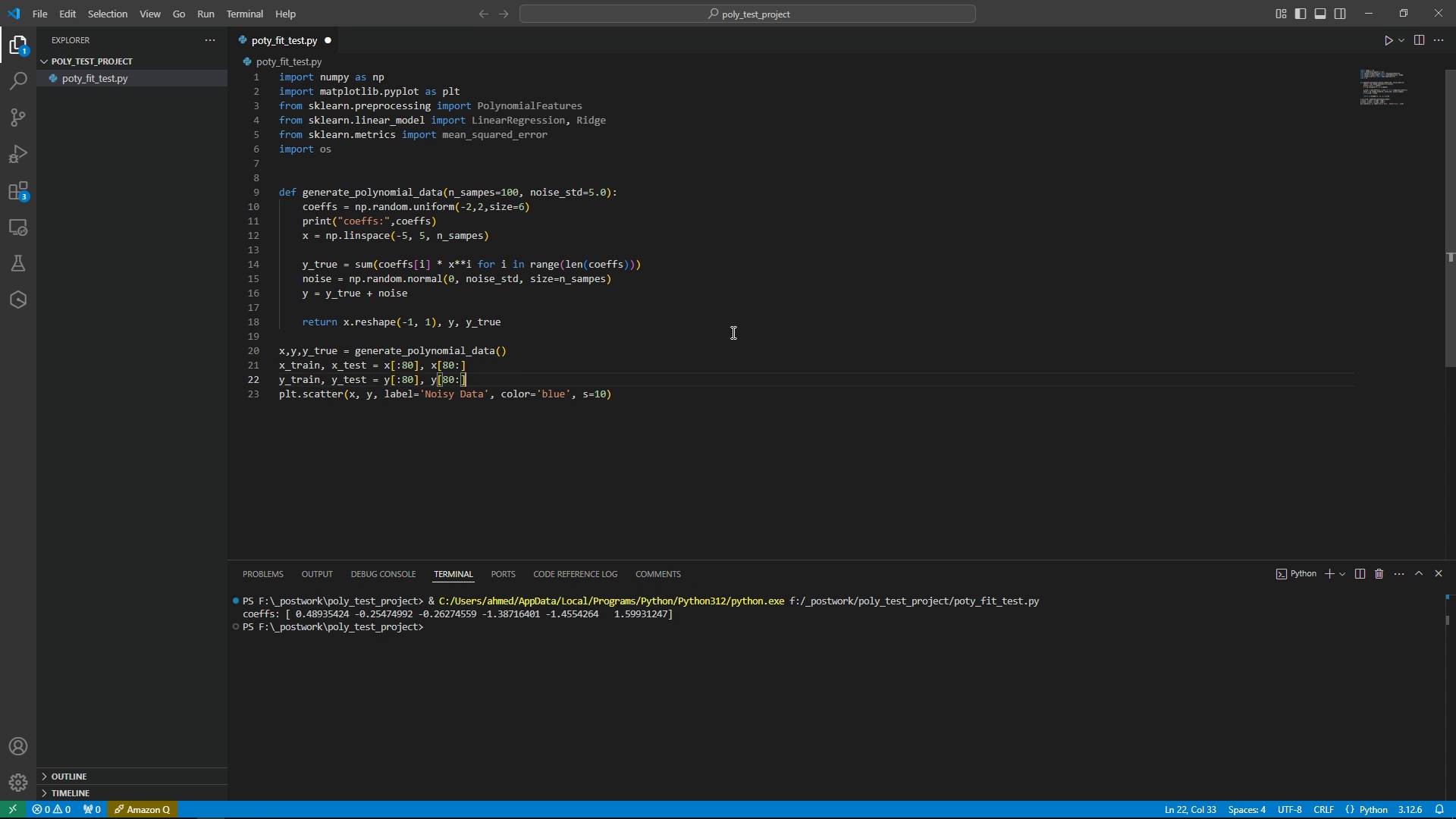 
wait(6.53)
 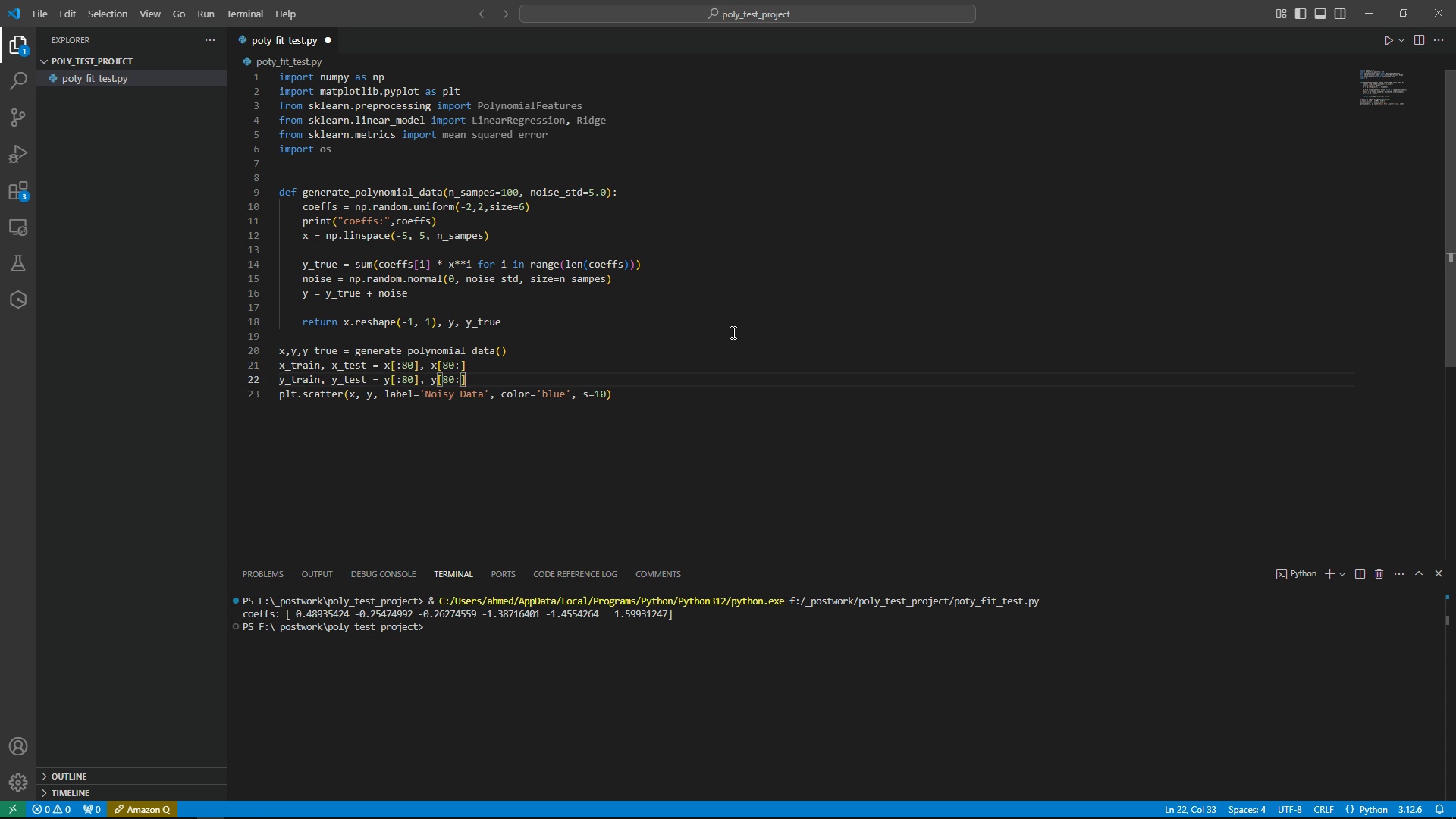 
hold_key(key=ArrowLeft, duration=0.68)
 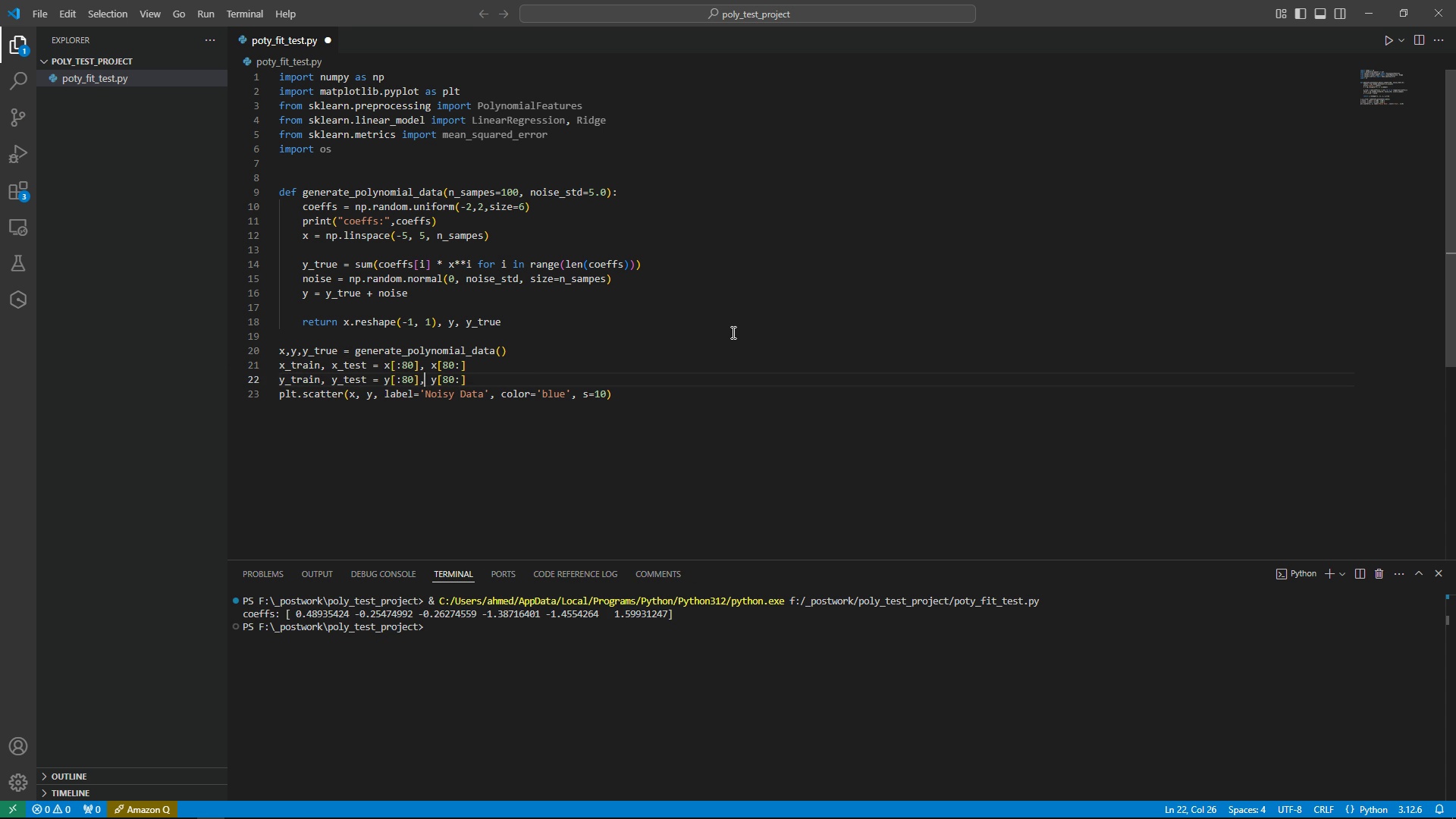 
key(ArrowRight)
 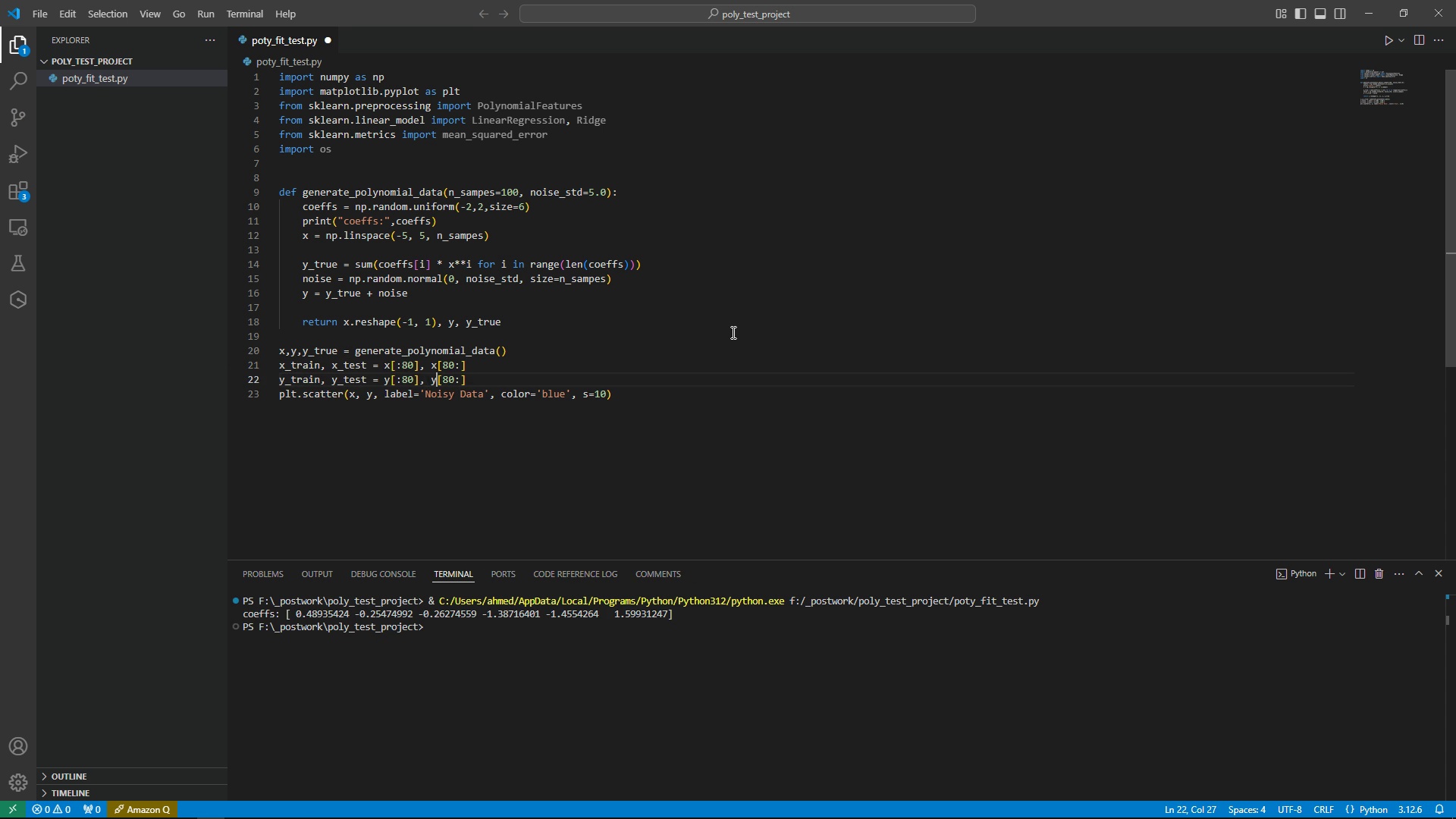 
key(ArrowRight)
 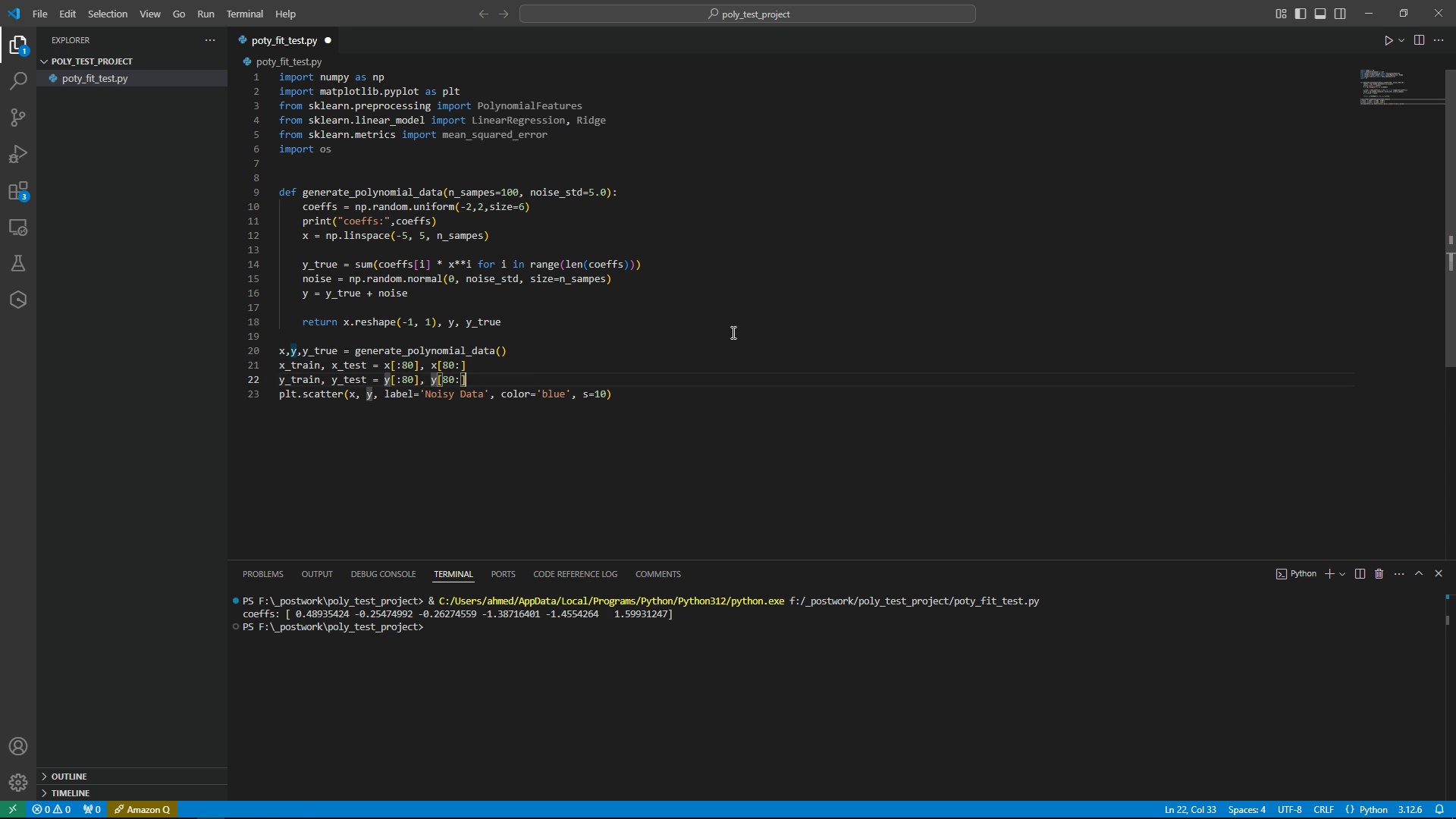 
key(End)
 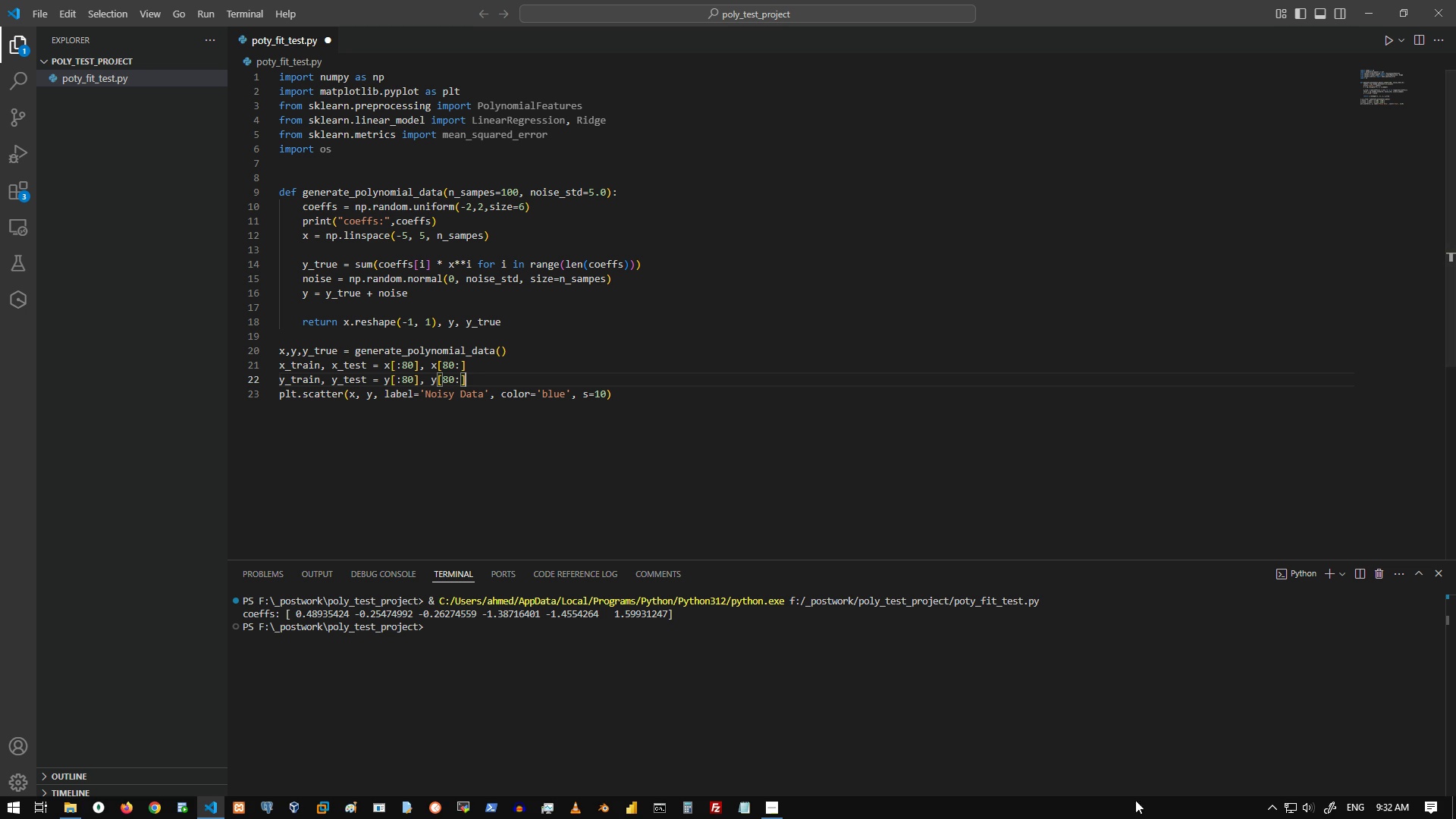 
left_click([777, 804])